 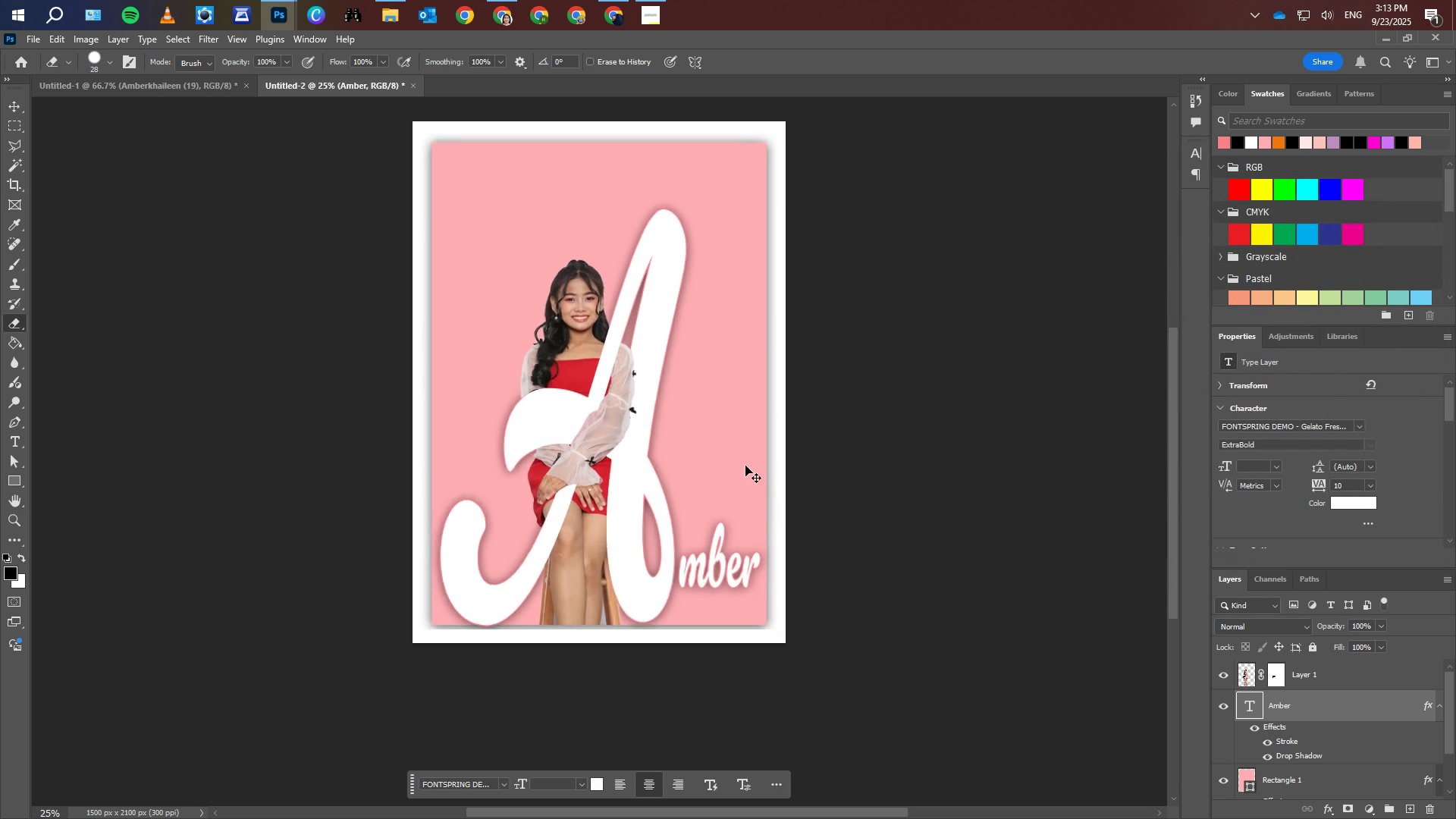 
key(Control+Equal)
 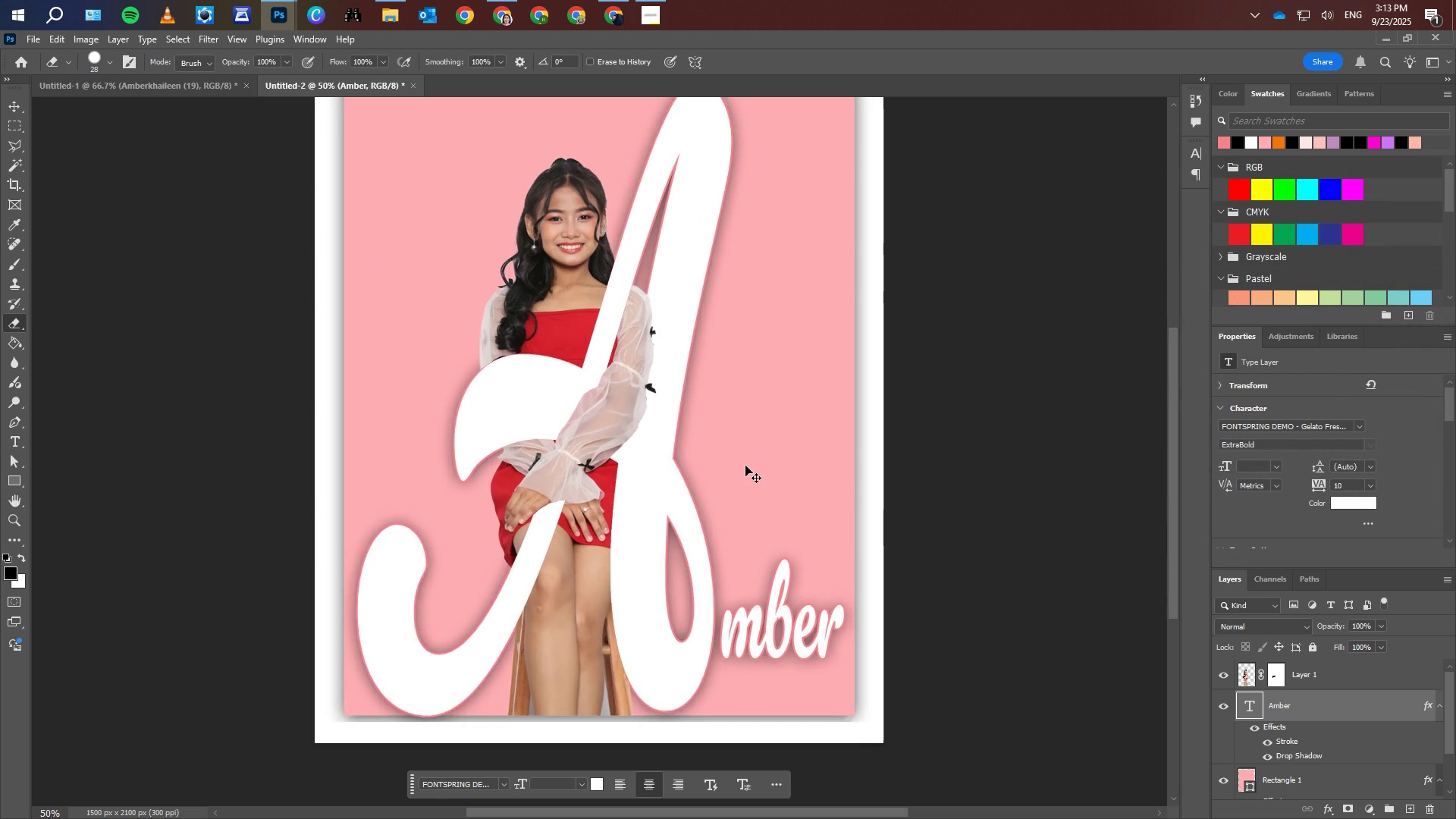 
key(Control+Equal)
 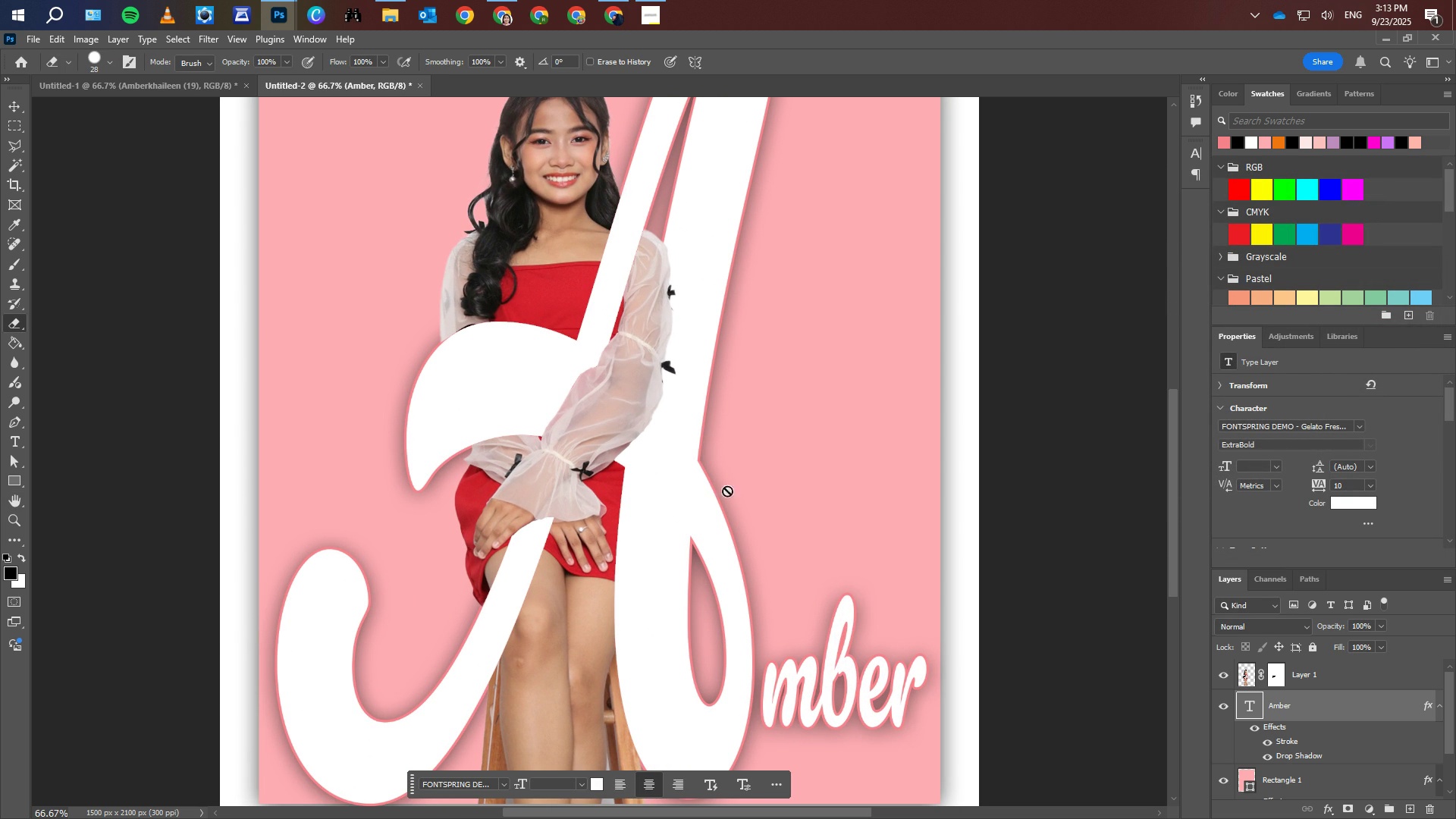 
scroll: coordinate [805, 503], scroll_direction: up, amount: 3.0
 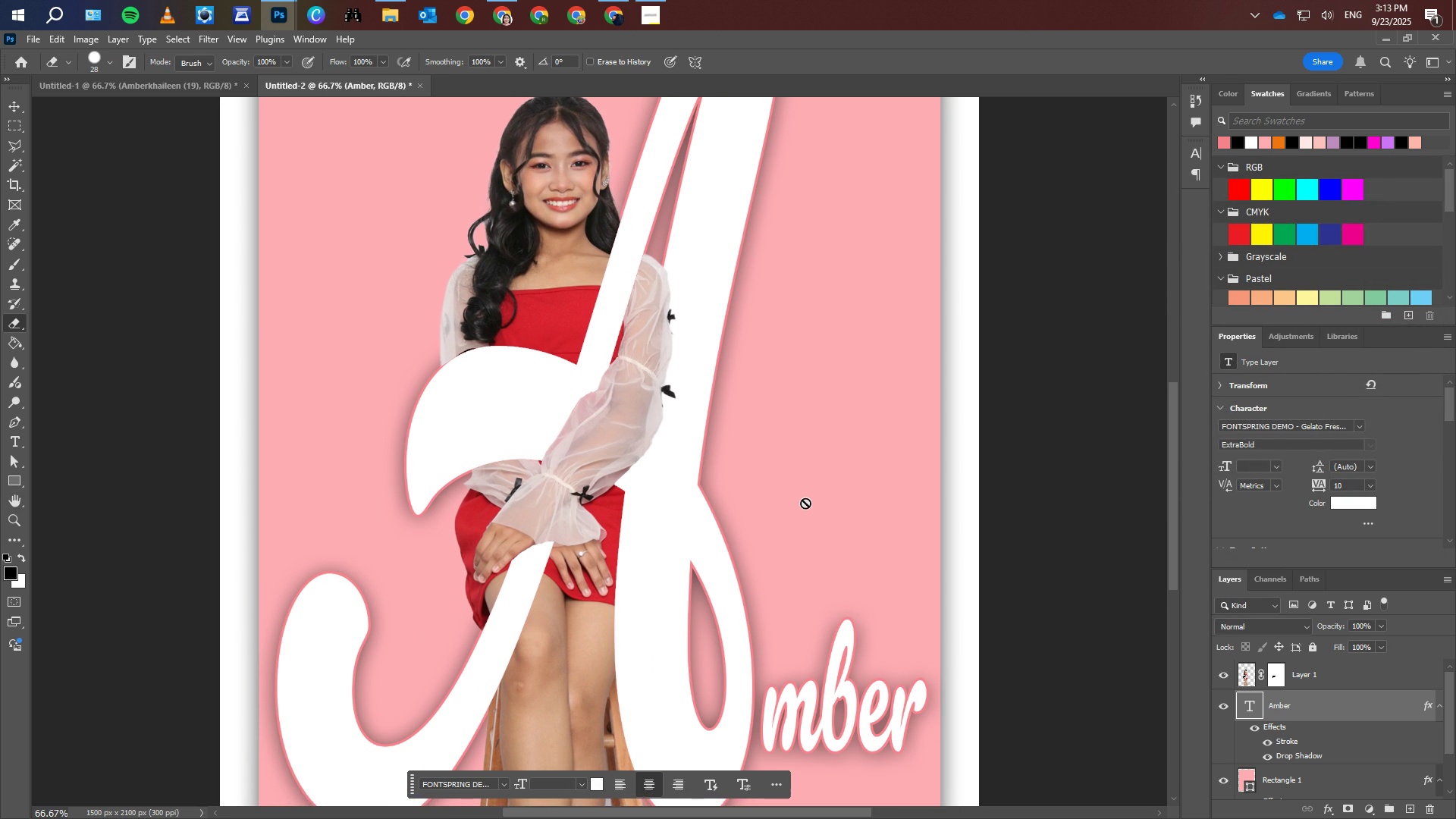 
scroll: coordinate [805, 503], scroll_direction: down, amount: 8.0
 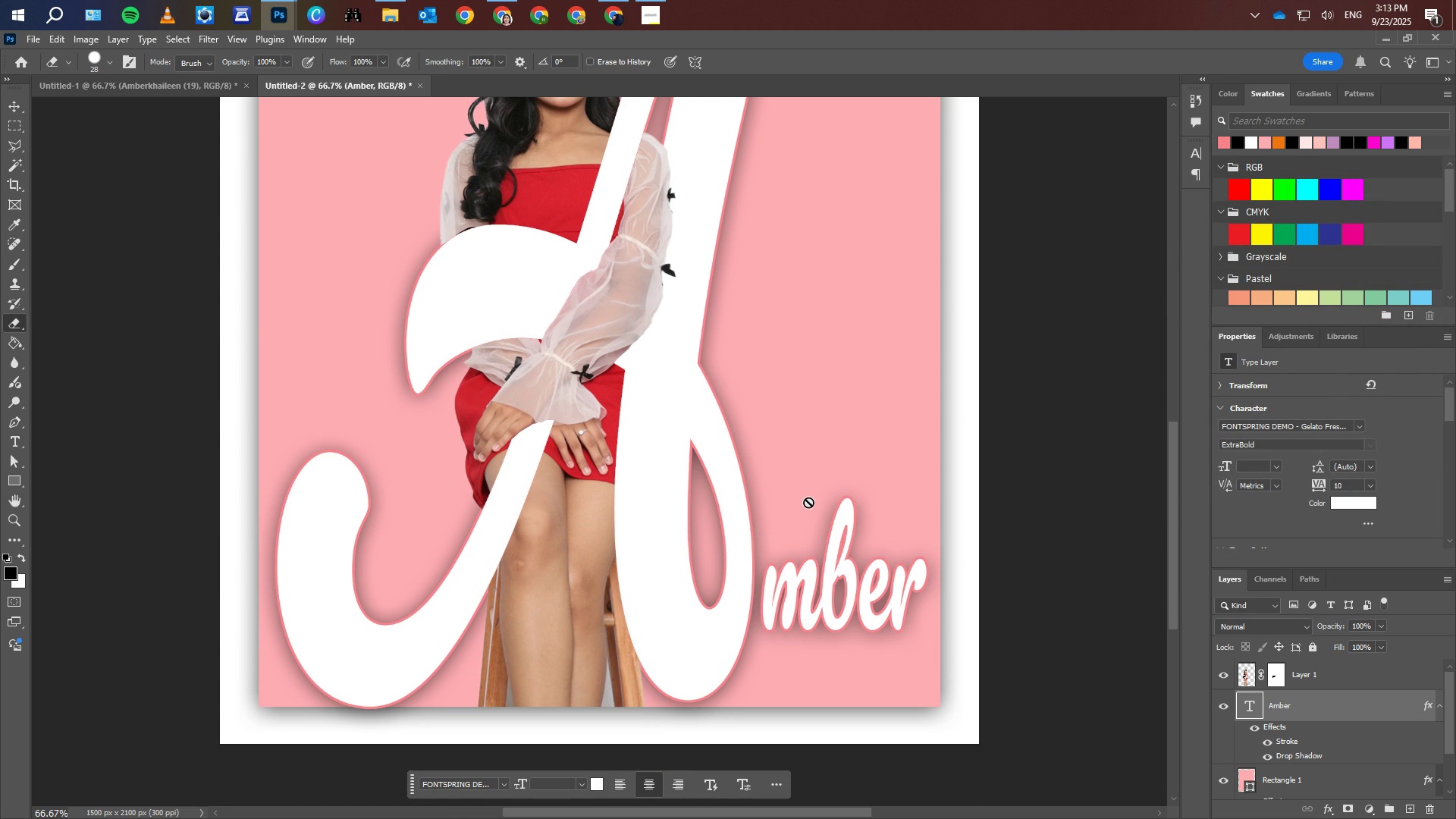 
scroll: coordinate [805, 503], scroll_direction: up, amount: 16.0
 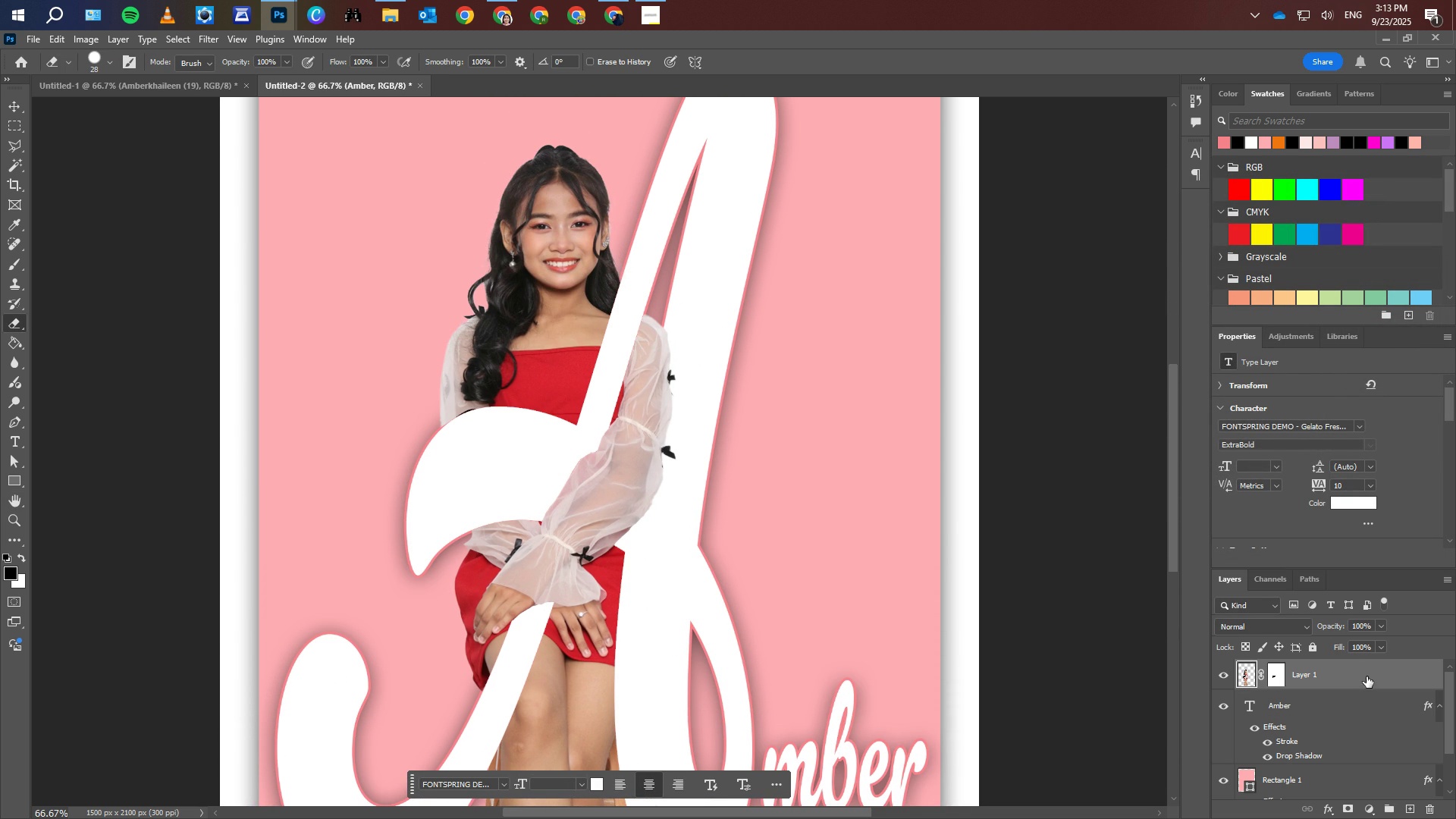 
left_click([1367, 676])
 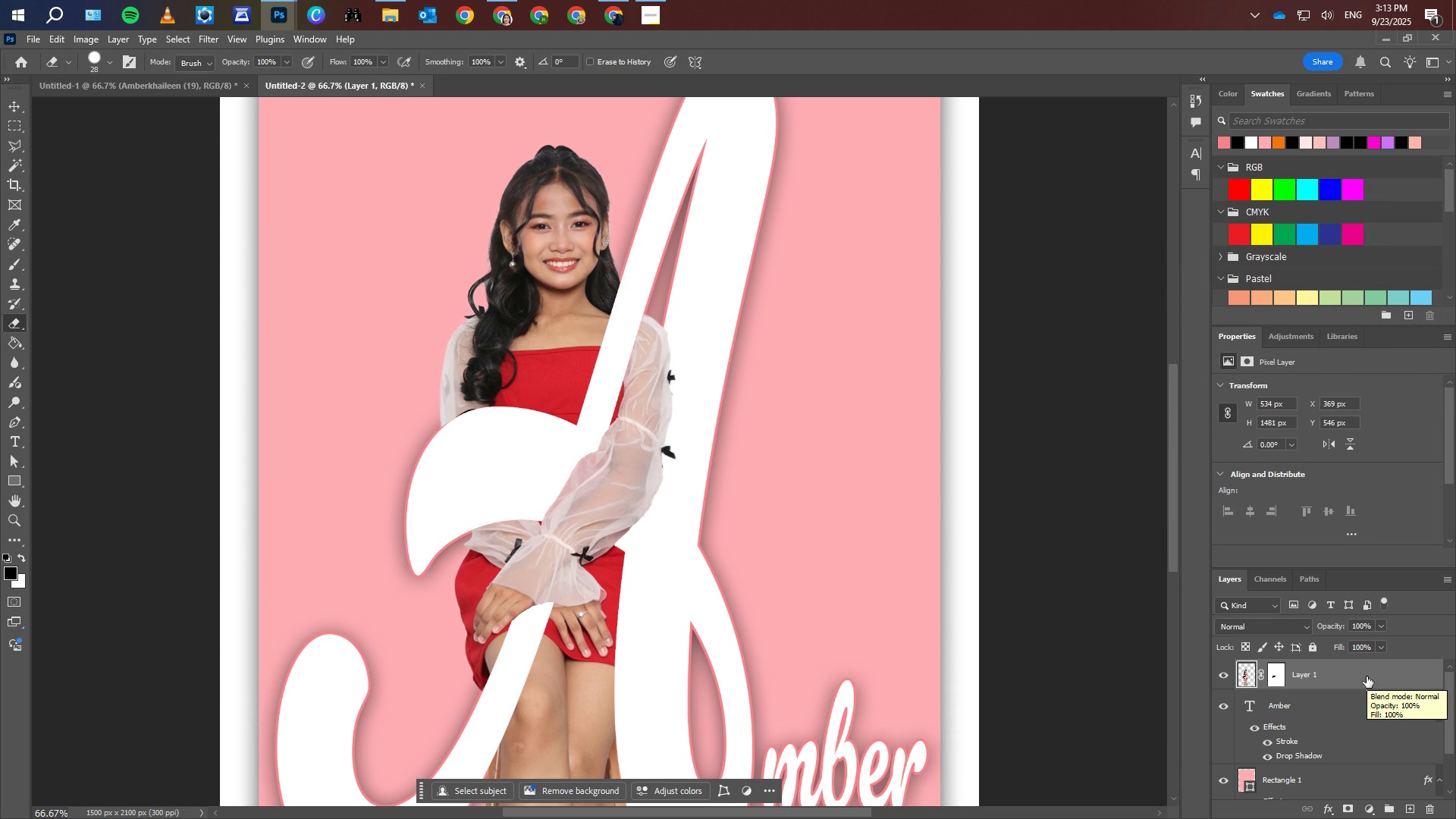 
double_click([1367, 676])
 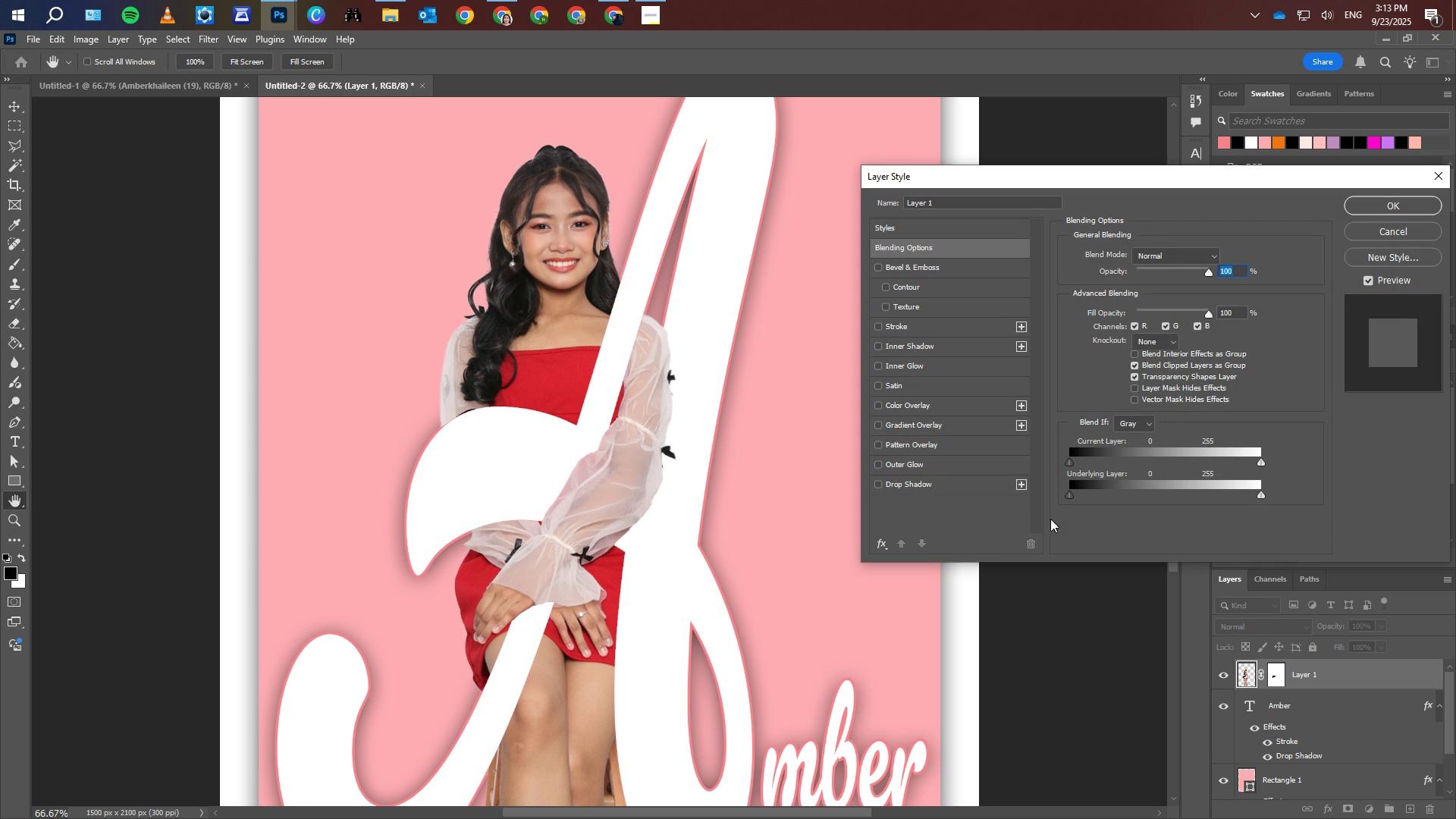 
left_click([924, 483])